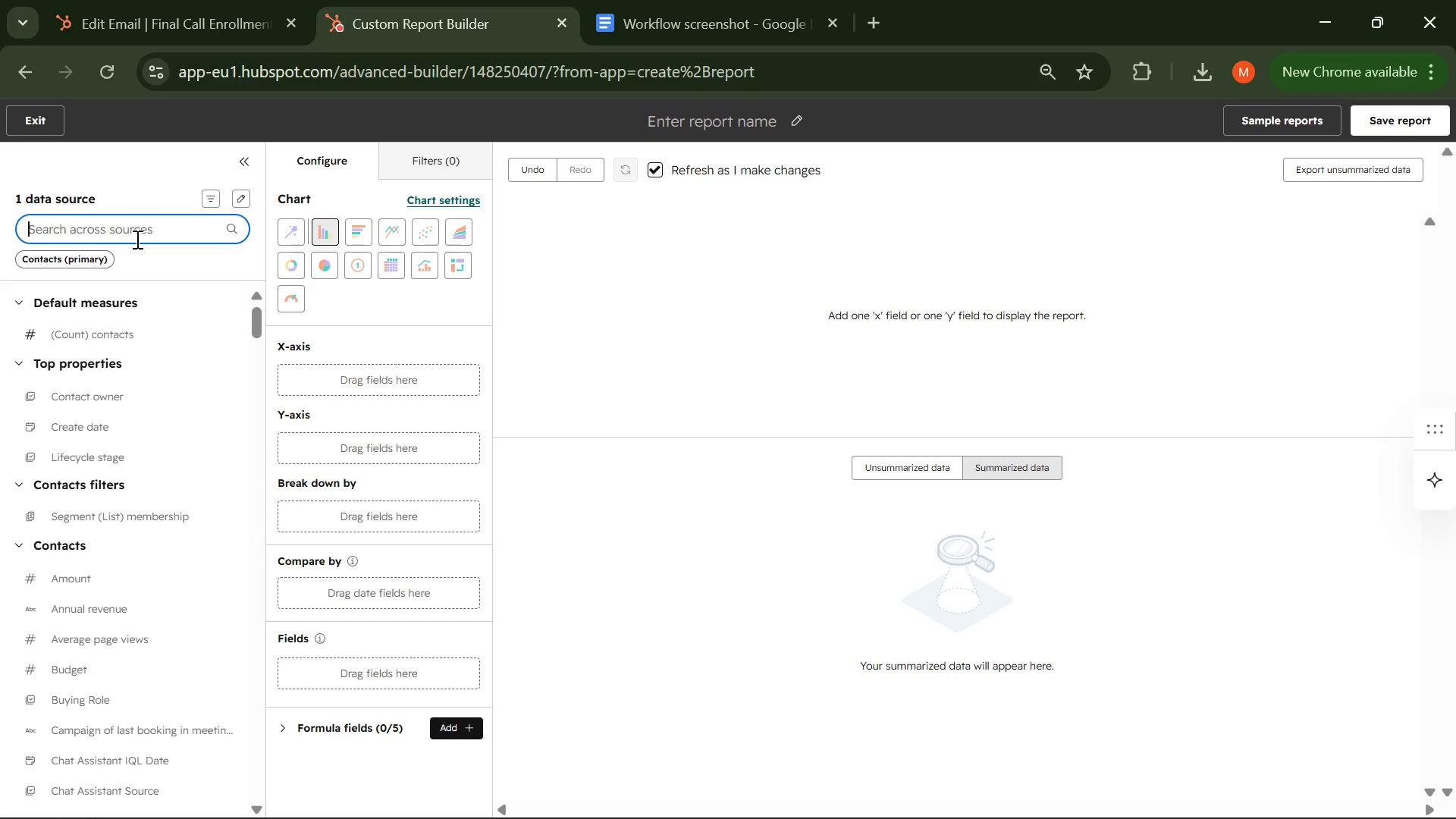 
scroll: coordinate [122, 477], scroll_direction: down, amount: 3.0
 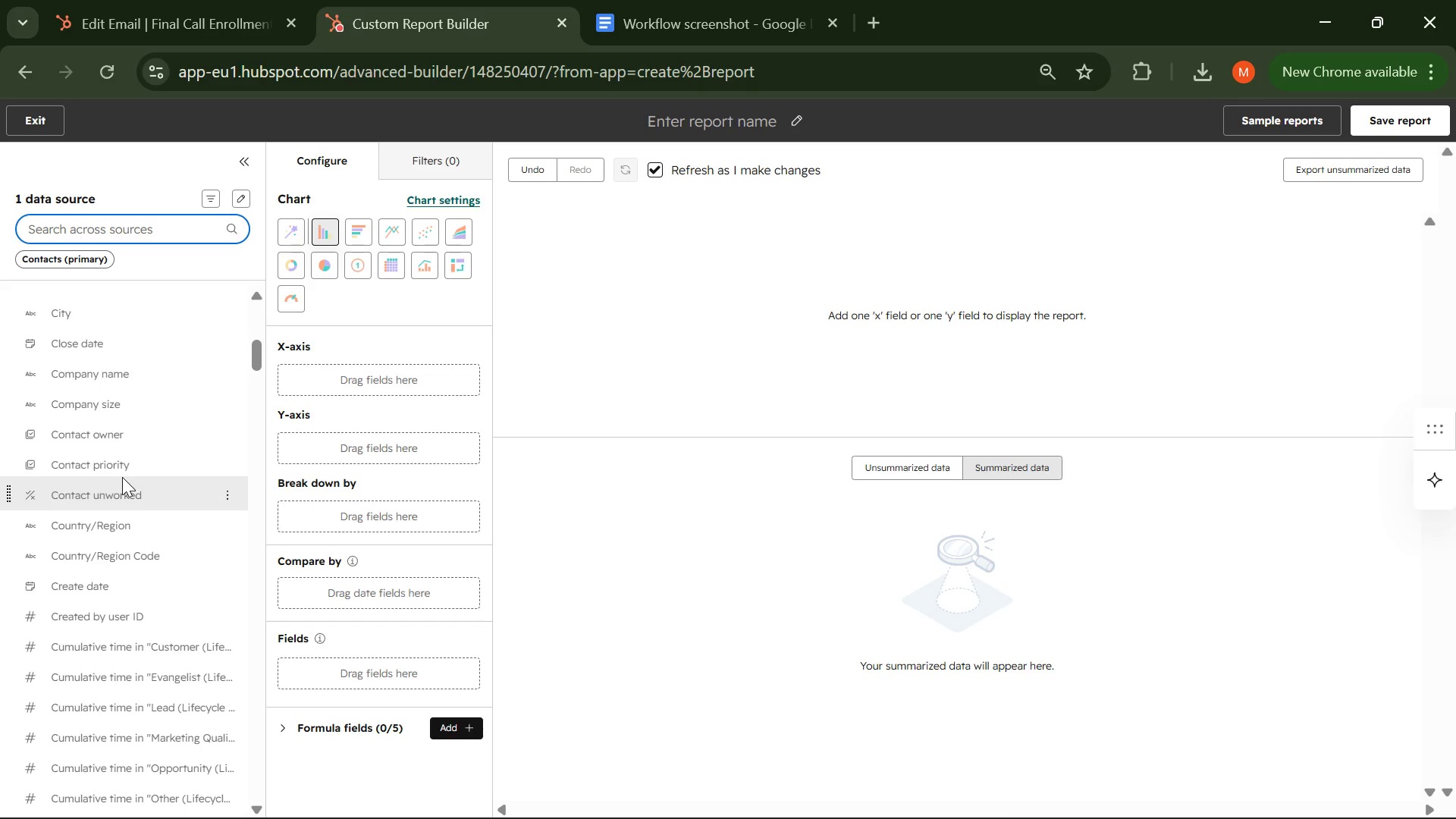 
wait(12.78)
 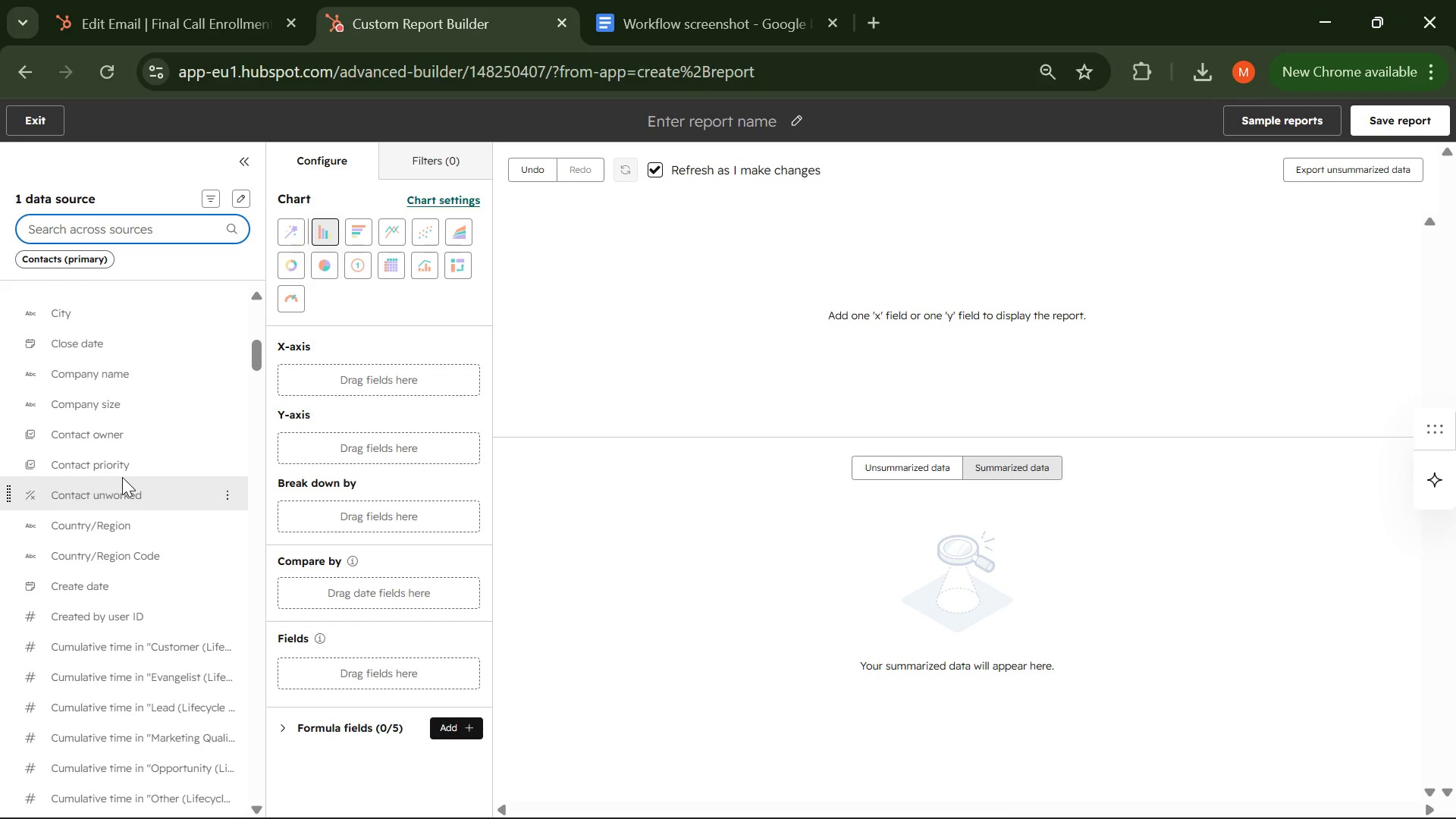 
left_click([28, 125])
 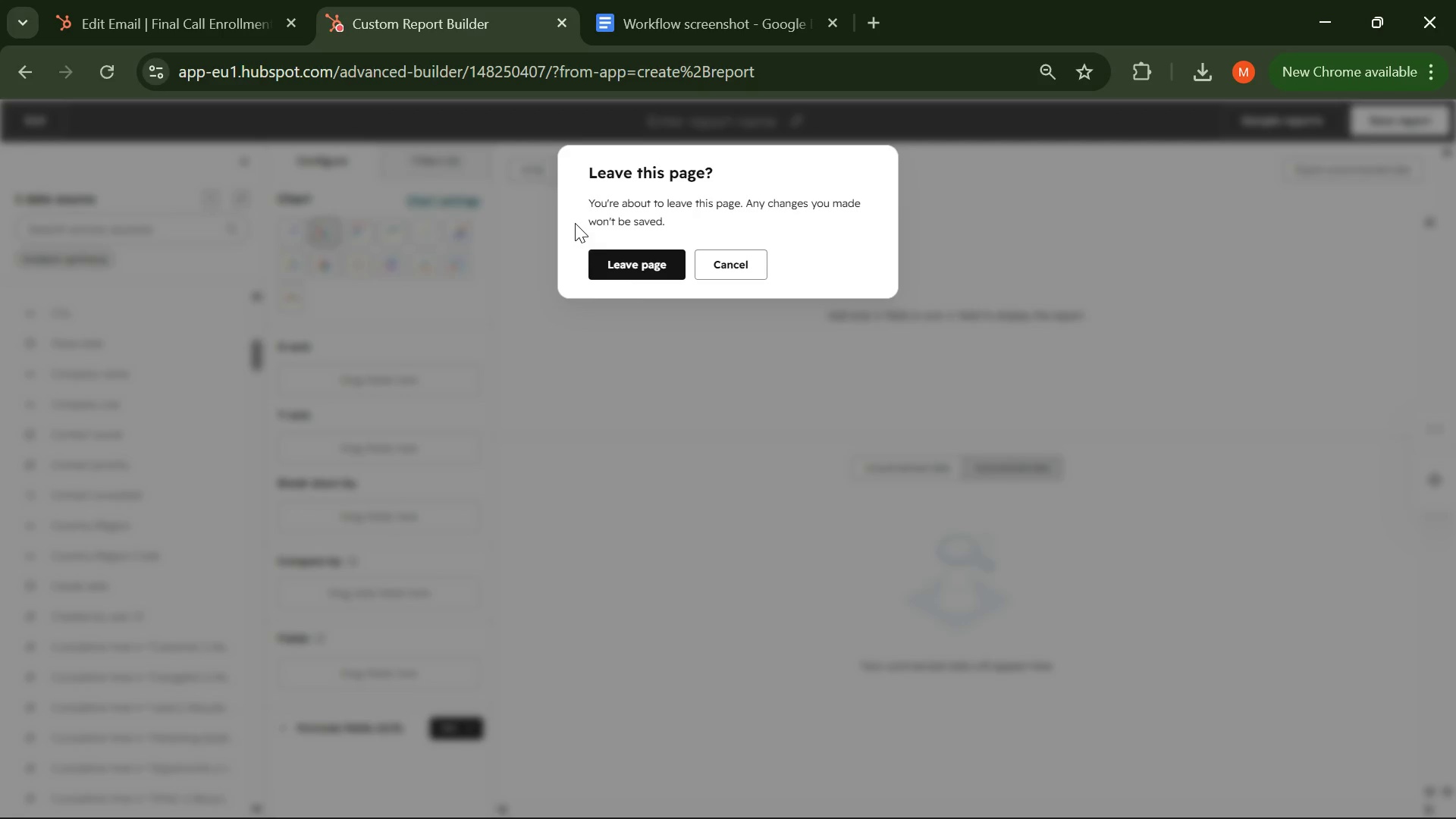 
left_click([638, 269])
 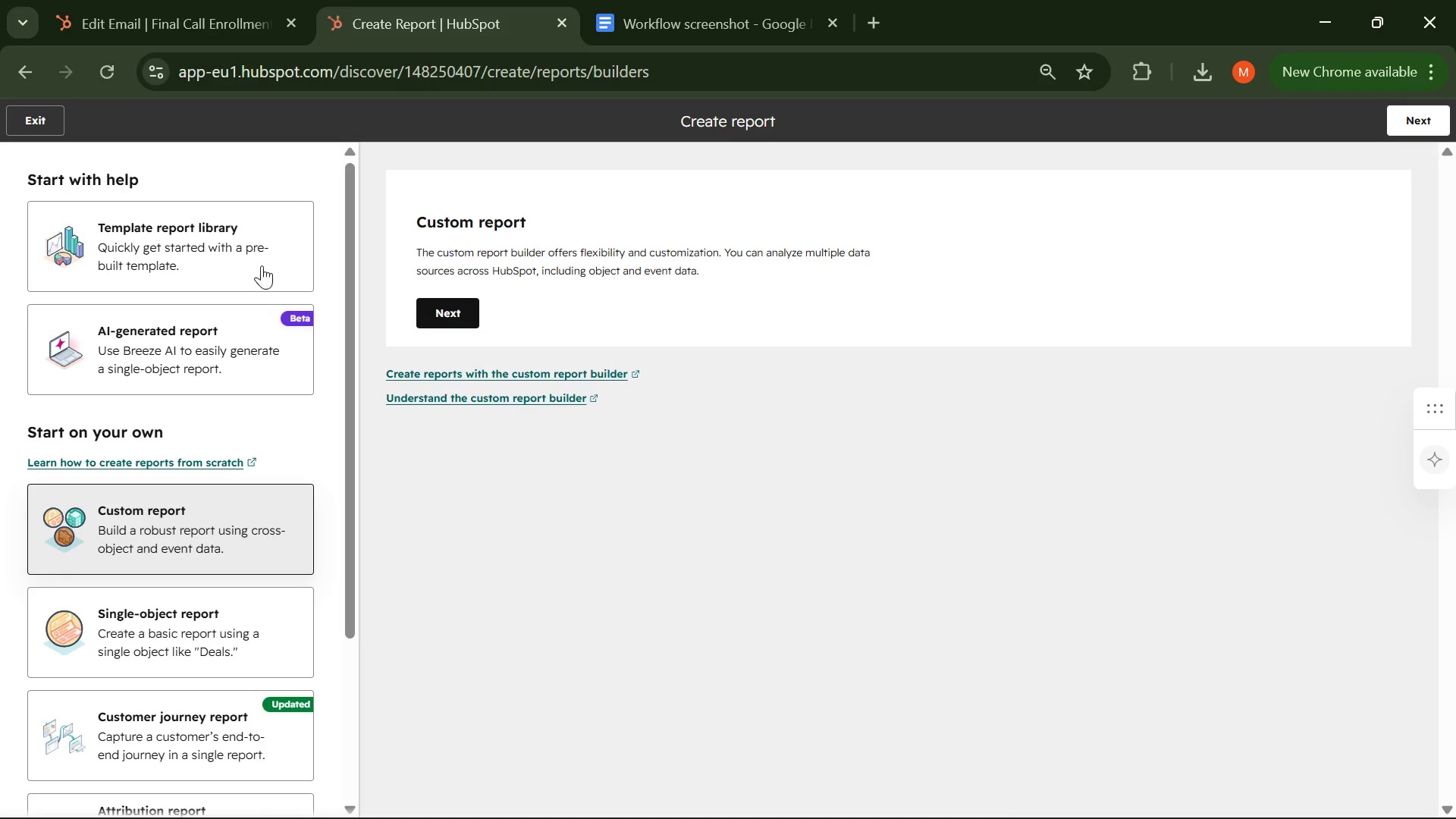 
left_click([34, 118])
 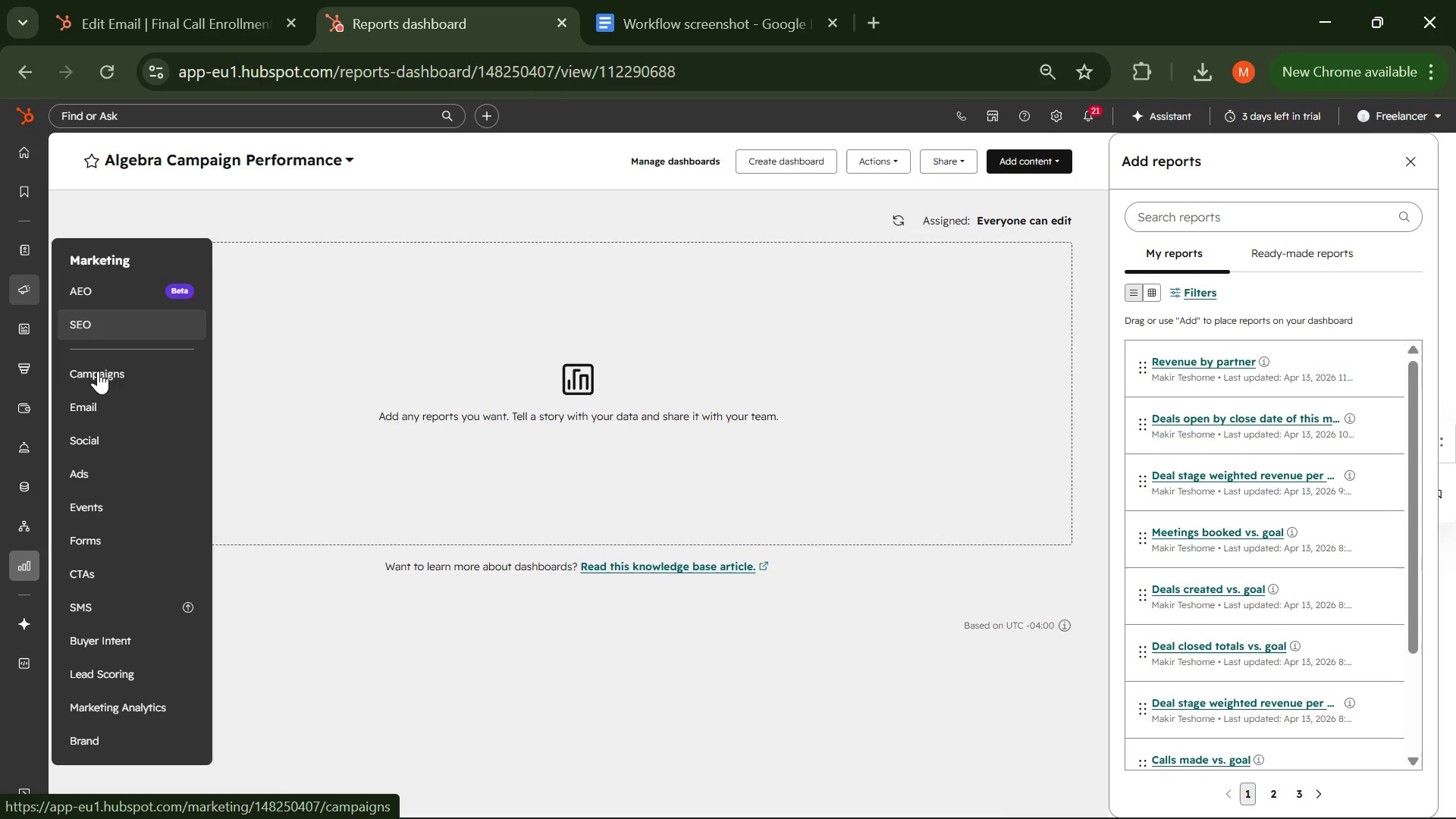 
wait(6.64)
 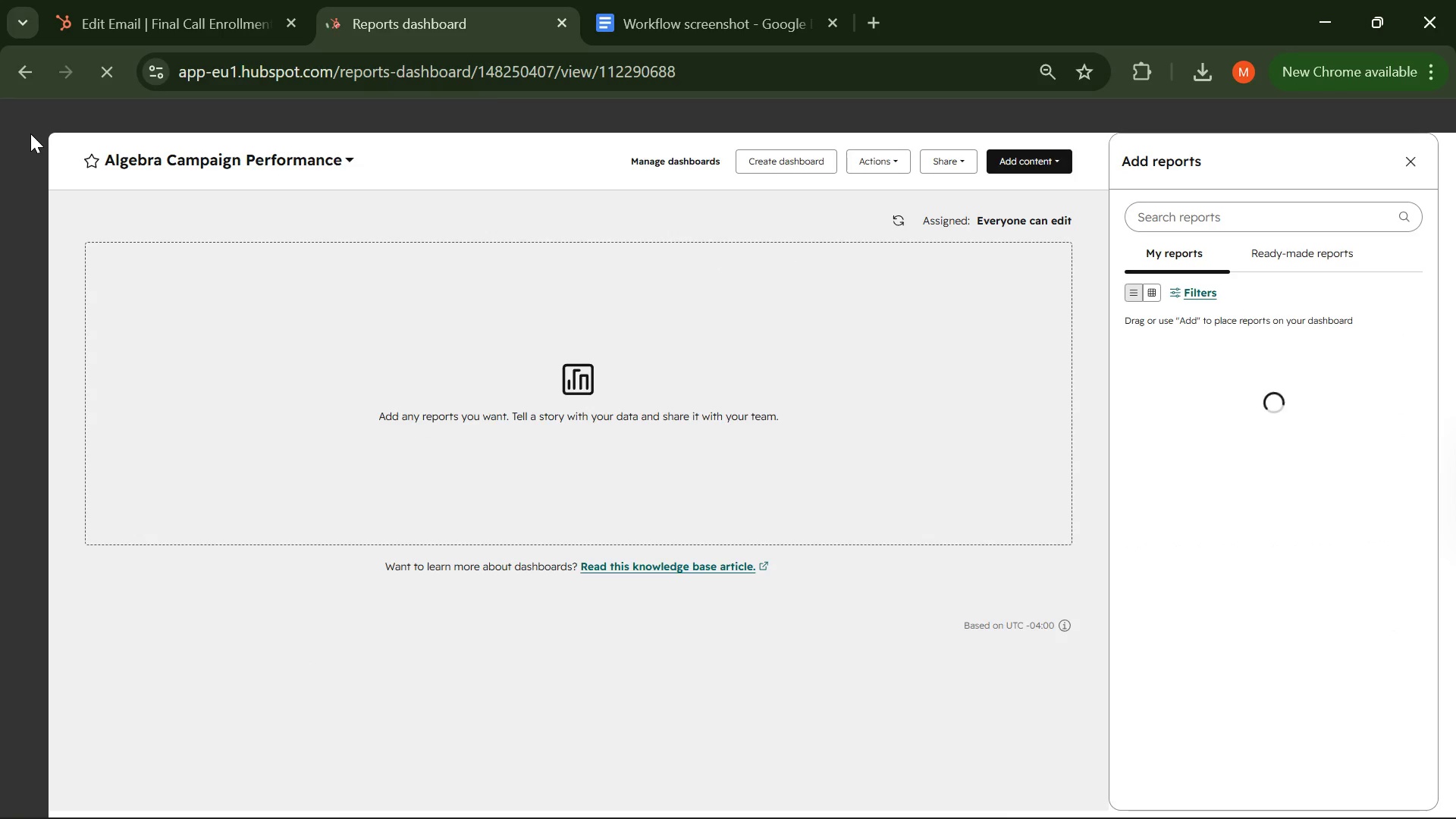 
left_click([76, 397])
 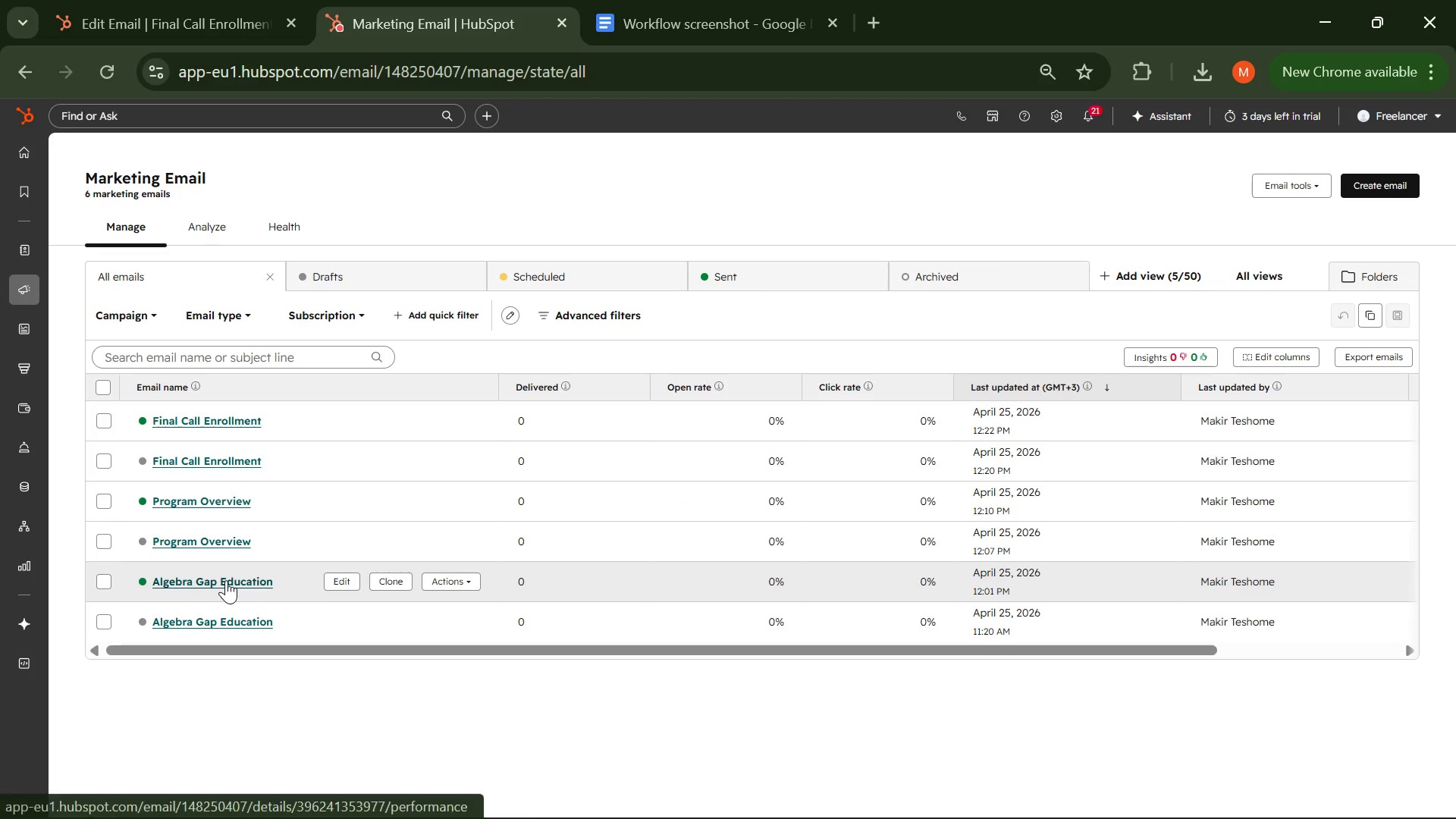 
wait(7.22)
 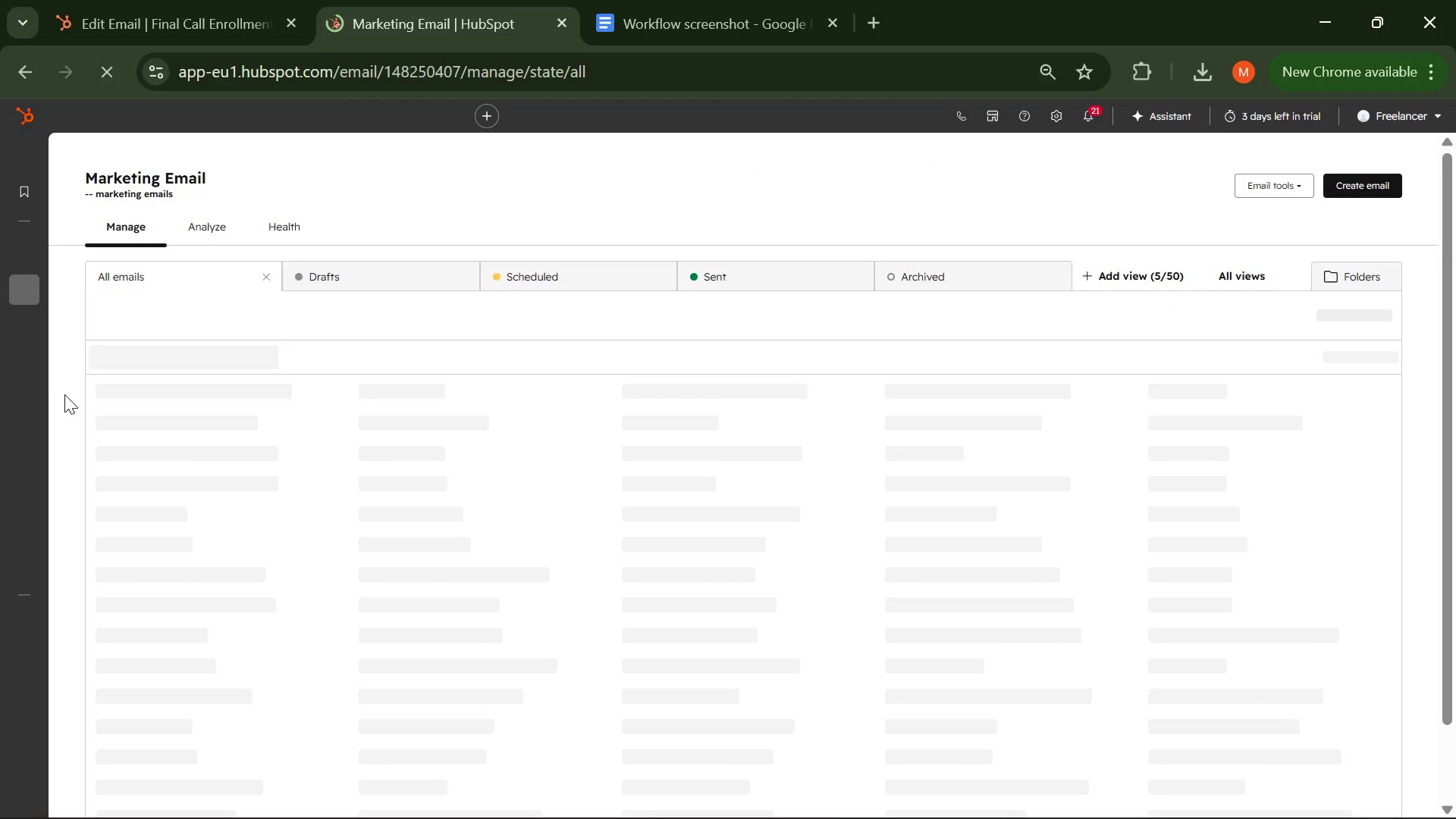 
left_click([224, 579])
 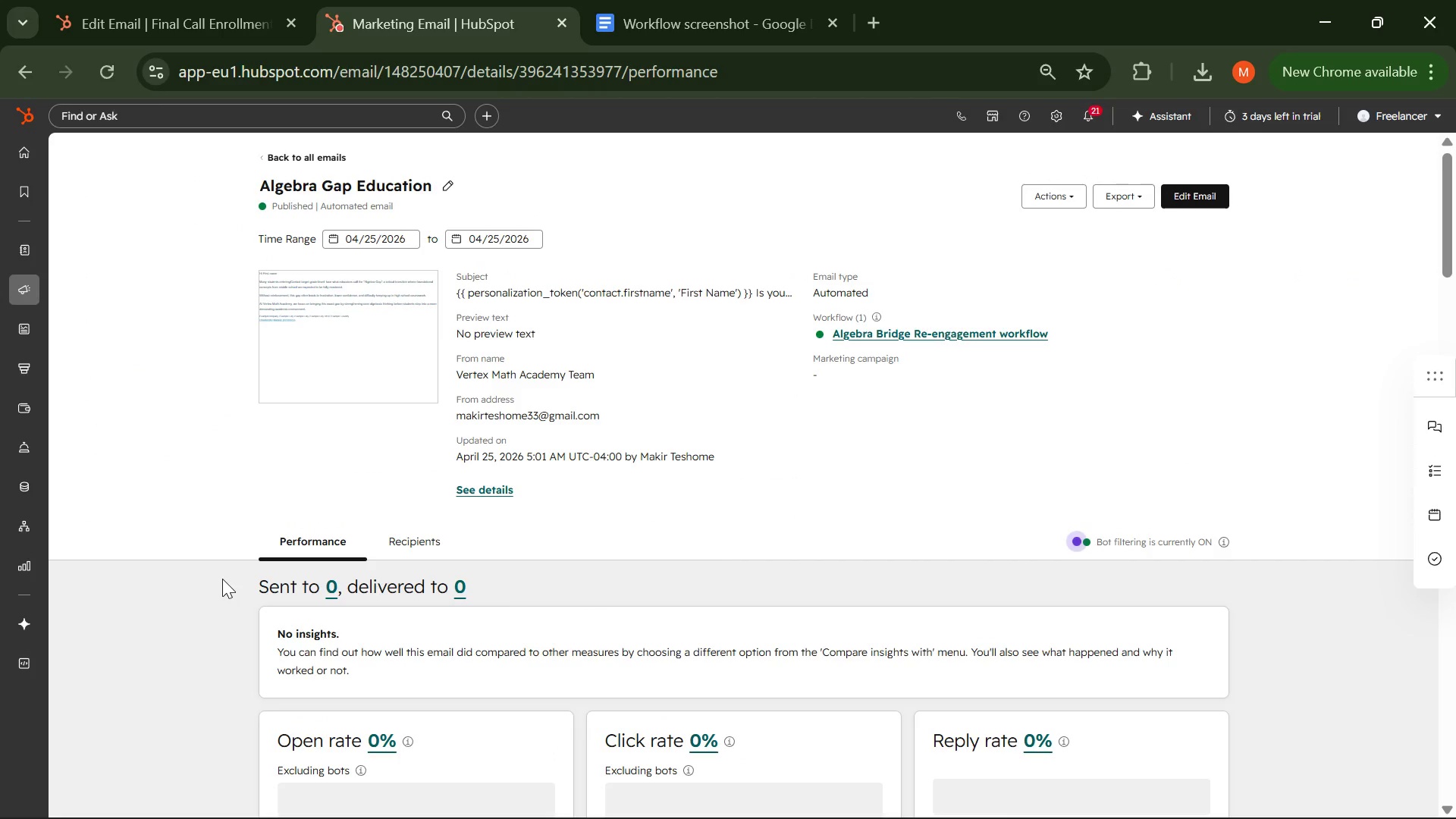 
wait(6.36)
 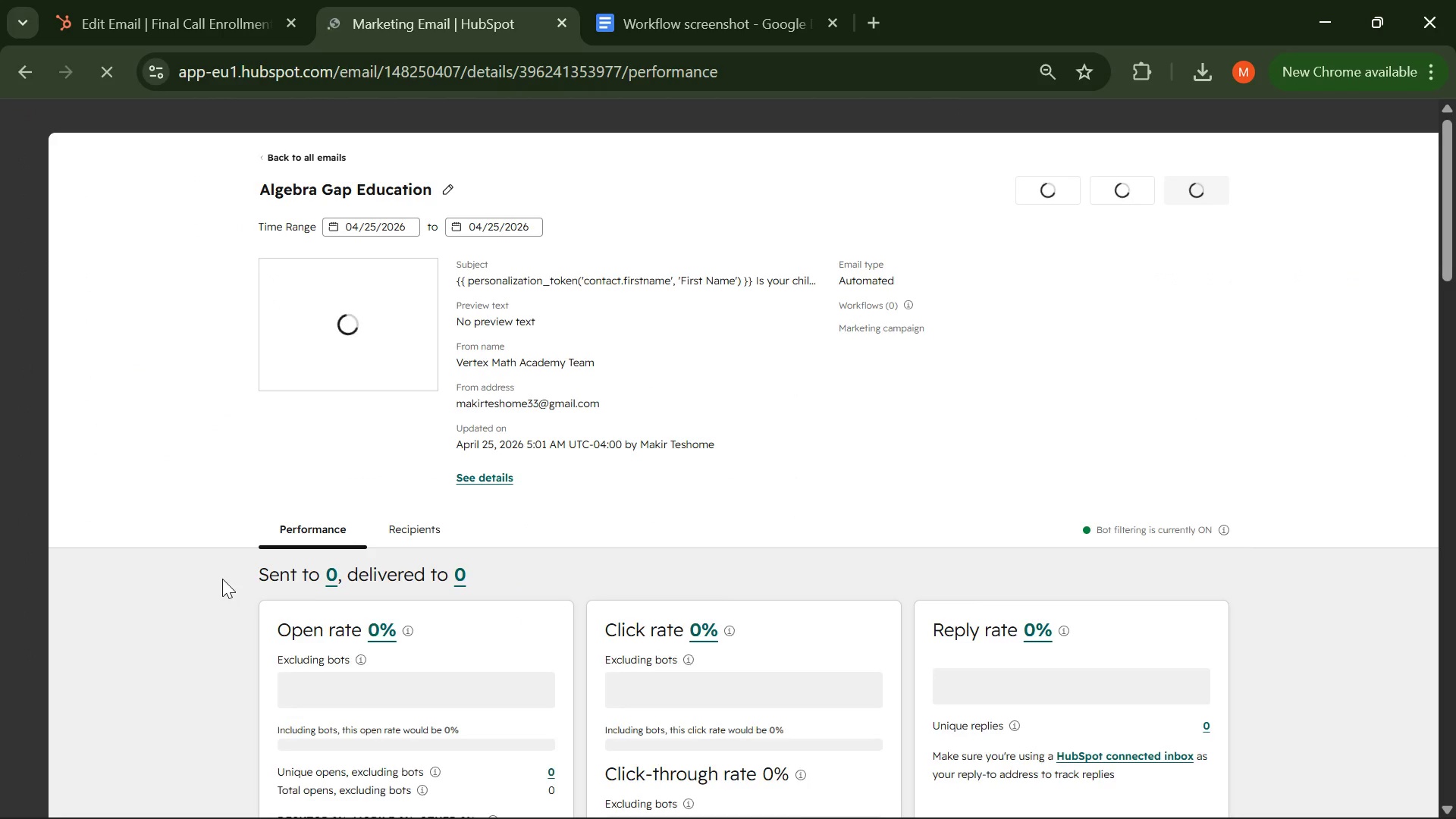 
scroll: coordinate [278, 381], scroll_direction: down, amount: 4.0
 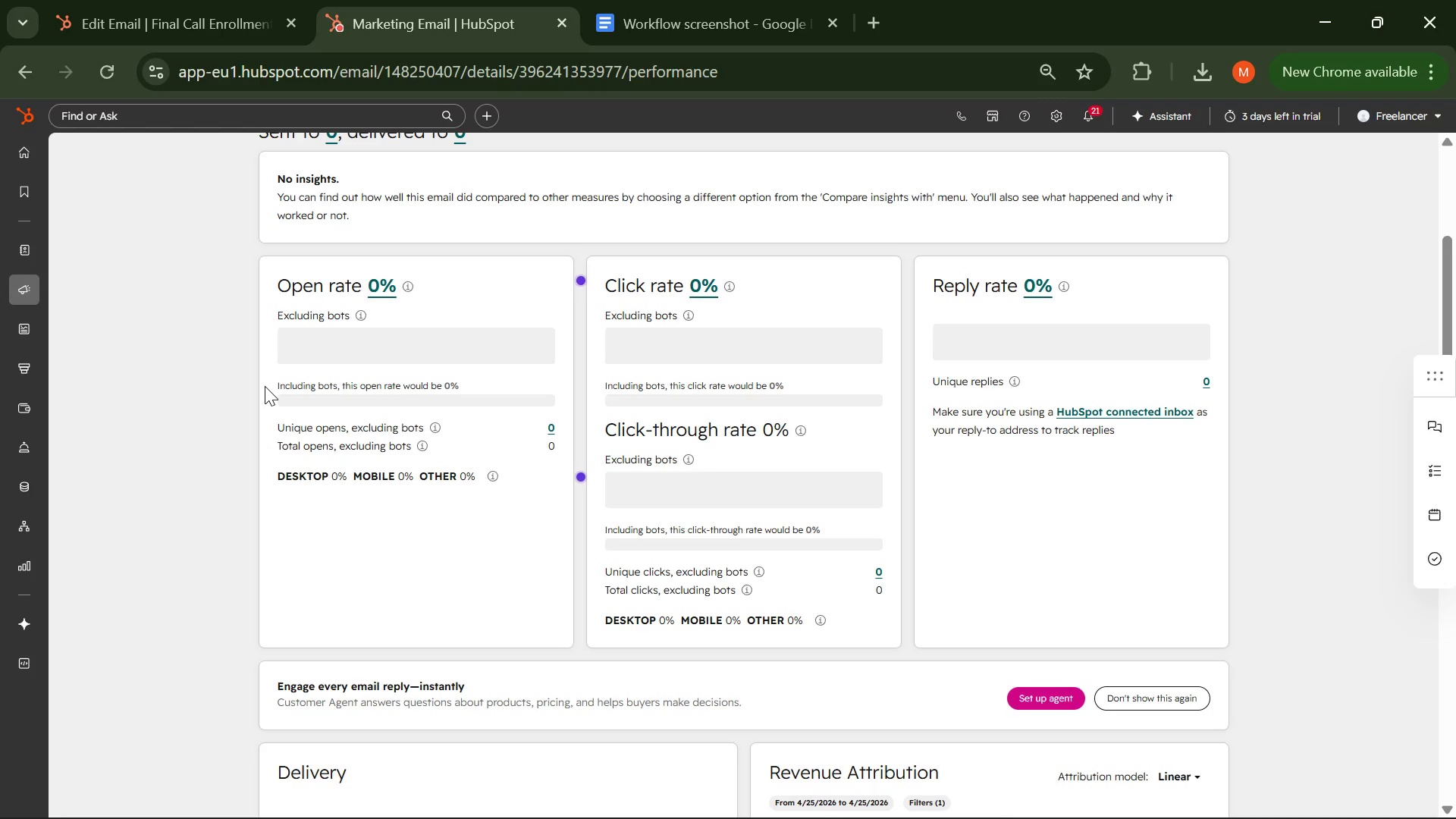 
wait(19.88)
 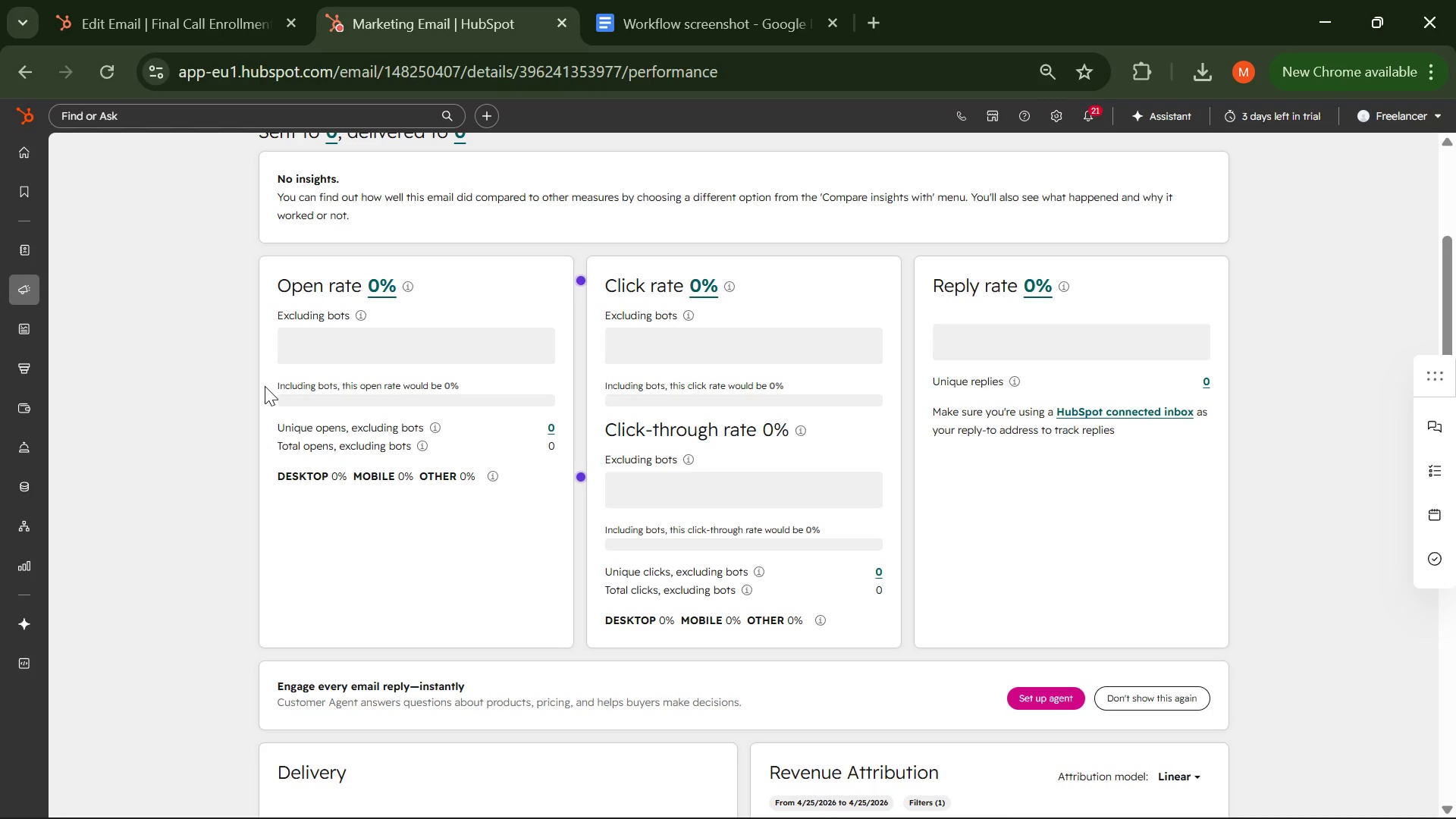 
left_click([943, 798])